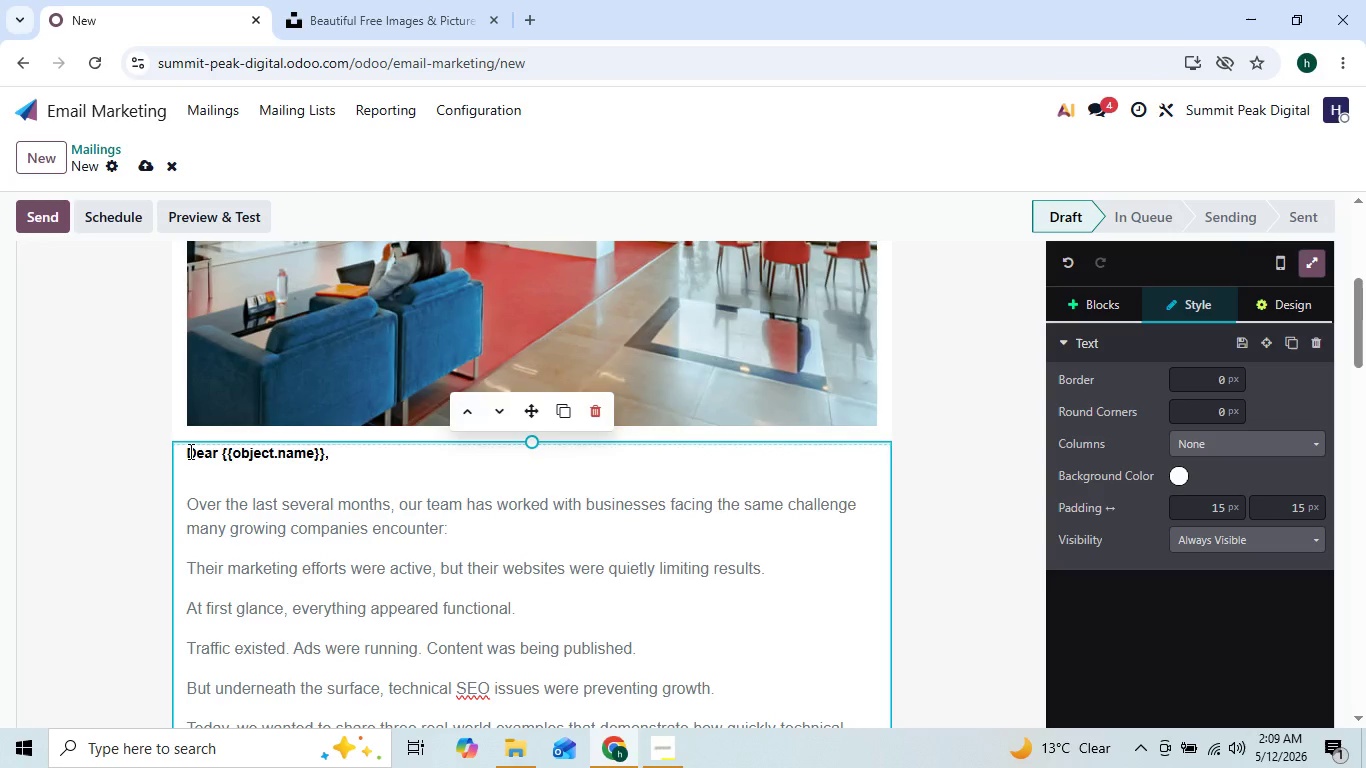 
key(Shift+Enter)
 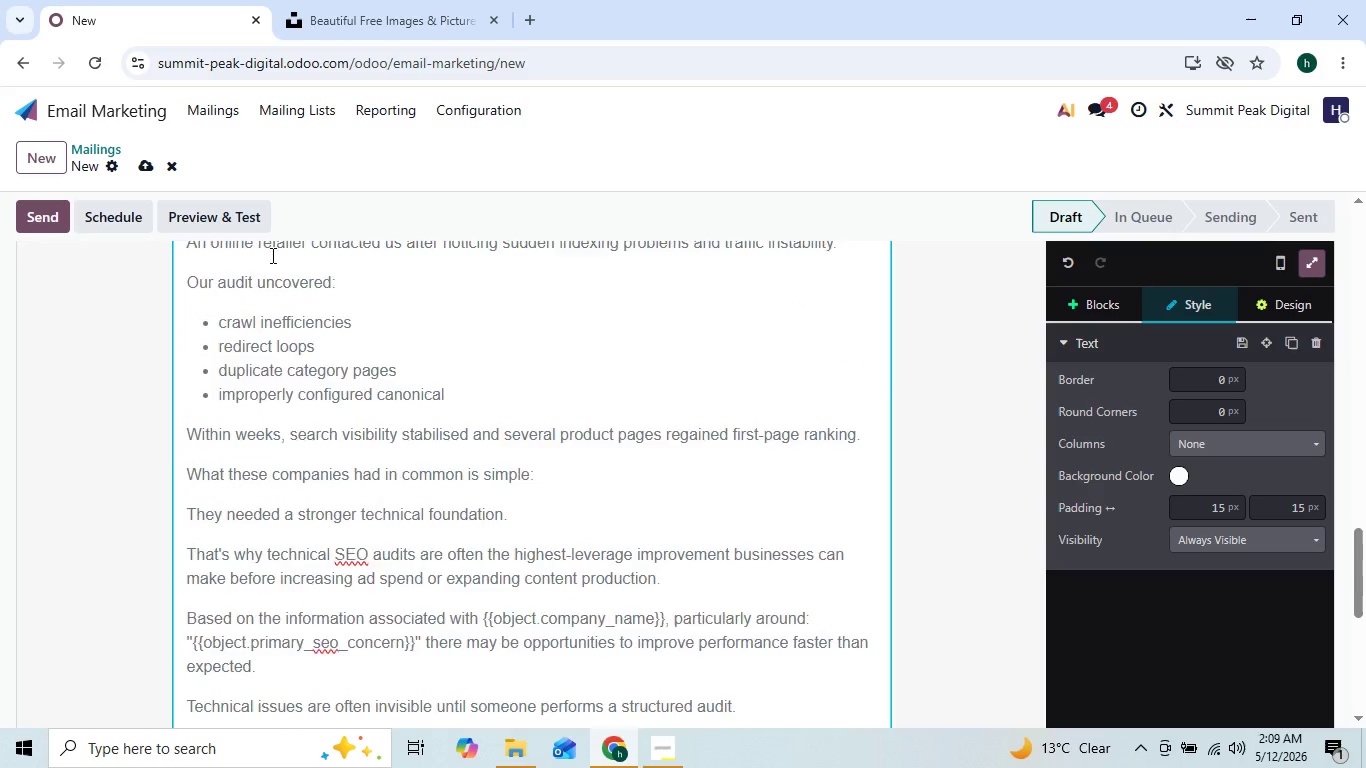 
wait(8.16)
 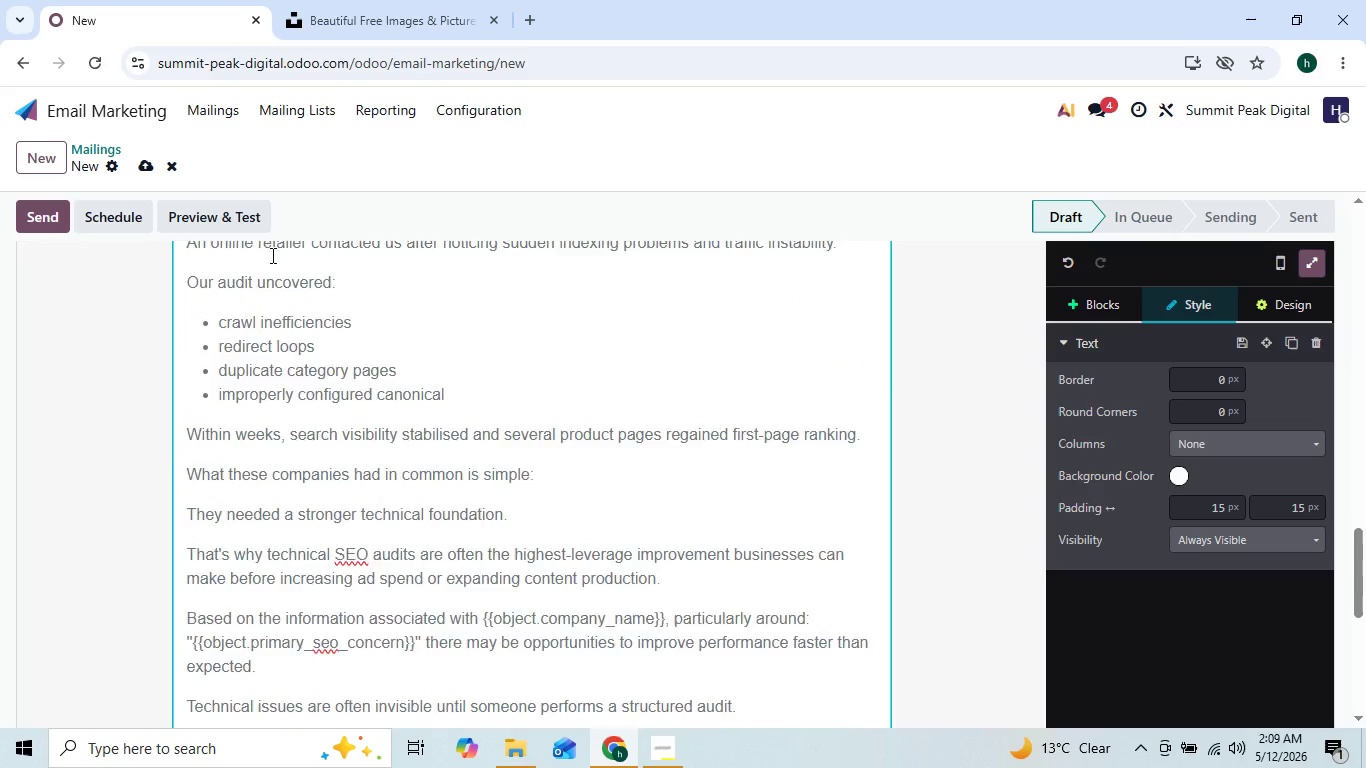 
left_click([352, 249])
 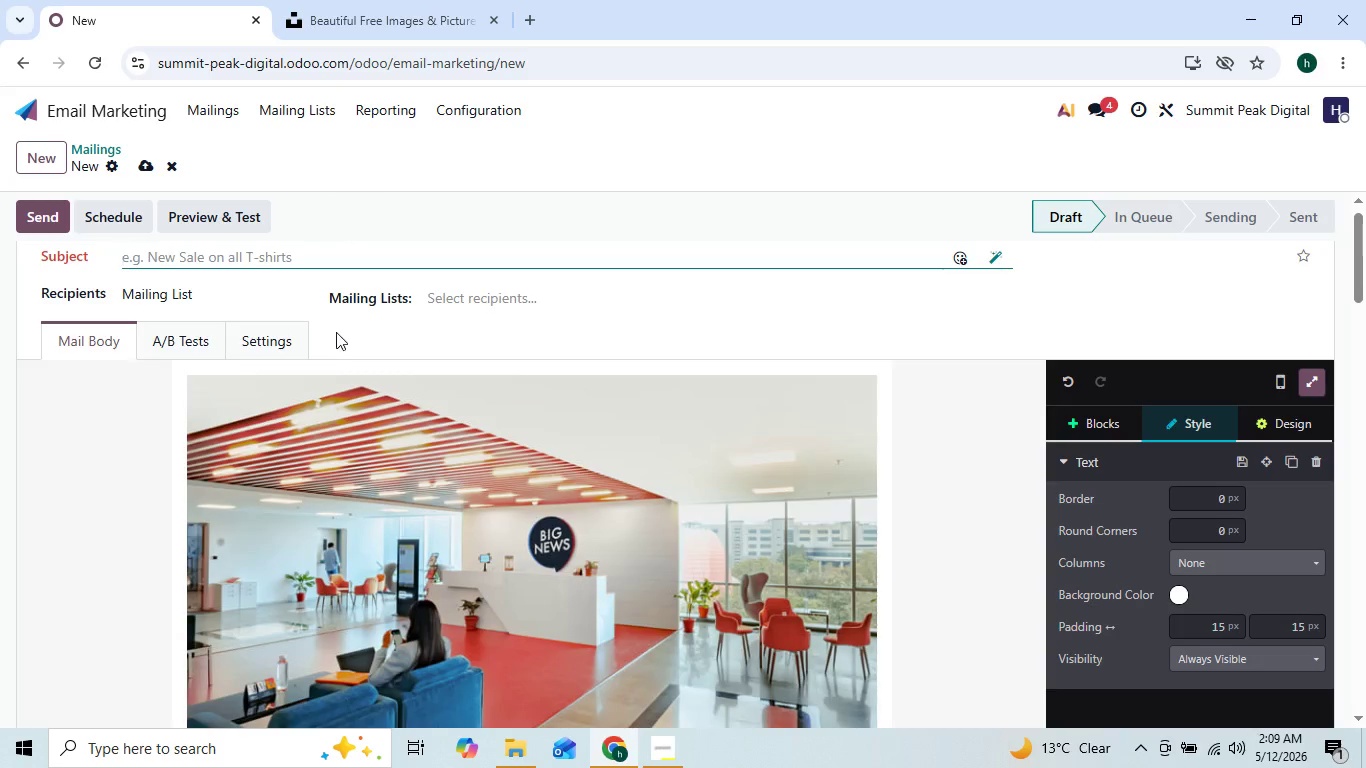 
wait(7.8)
 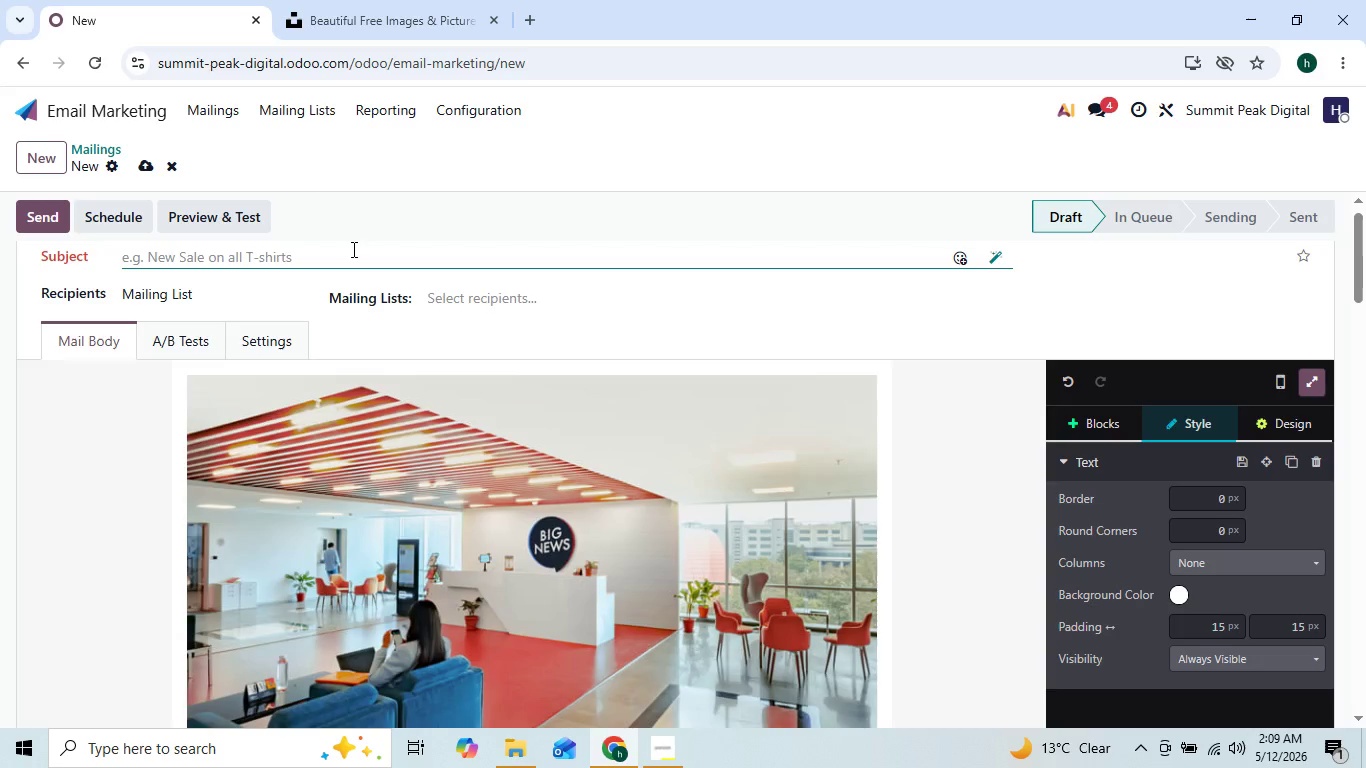 
left_click([548, 243])
 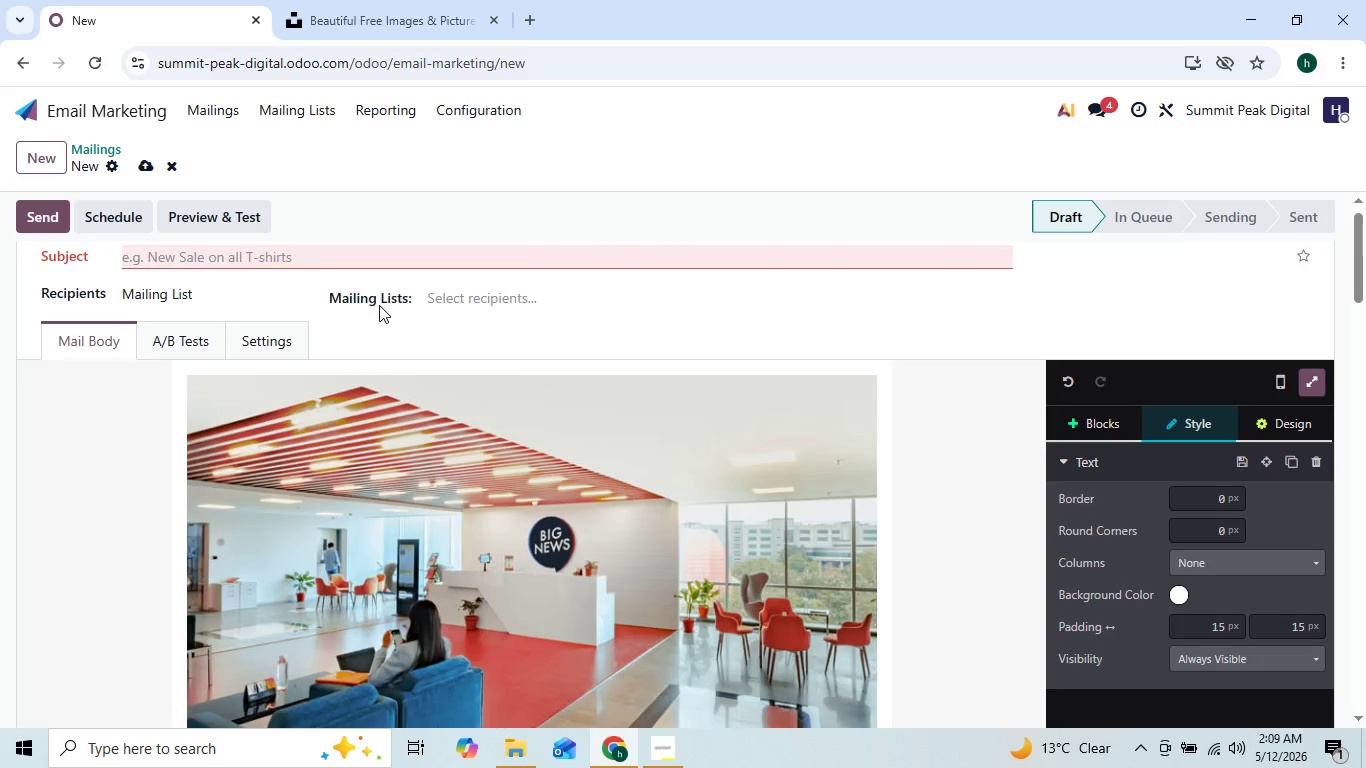 
left_click([361, 243])
 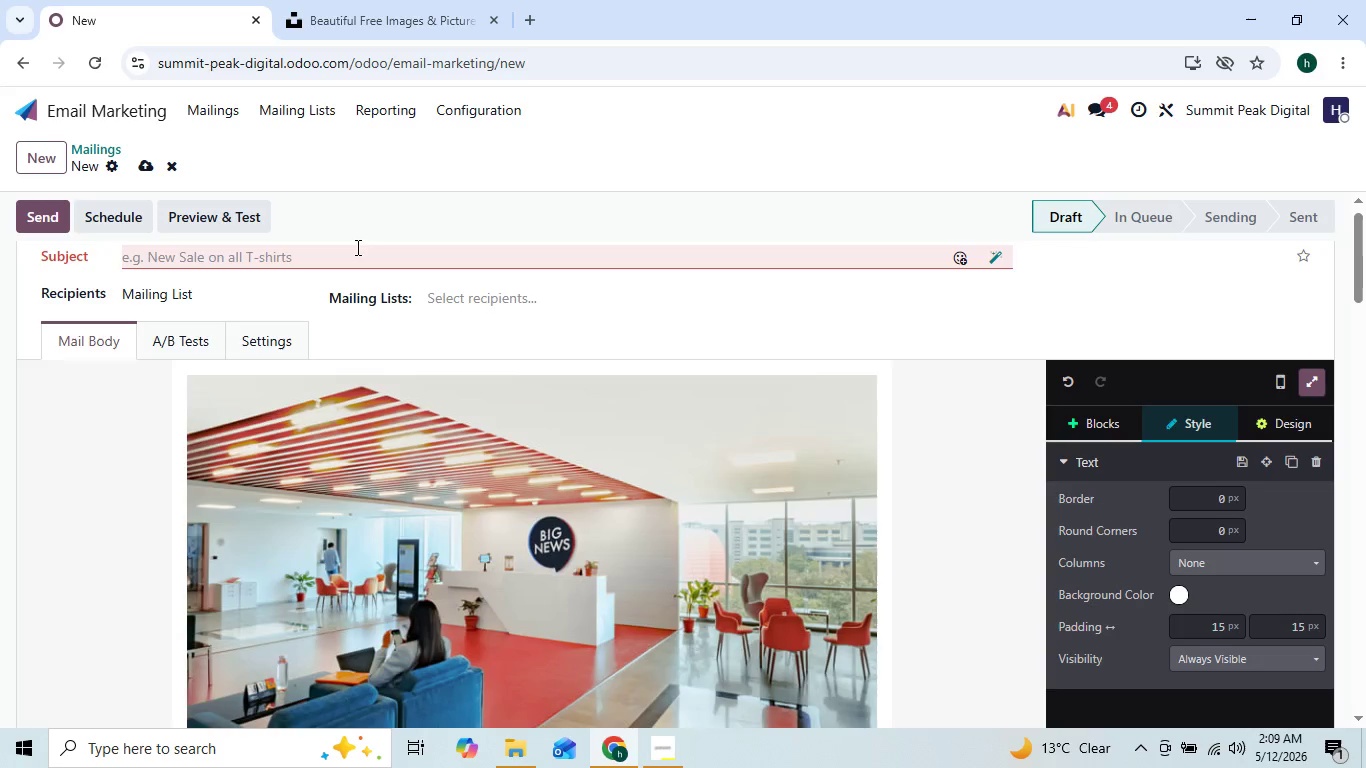 
left_click([356, 247])
 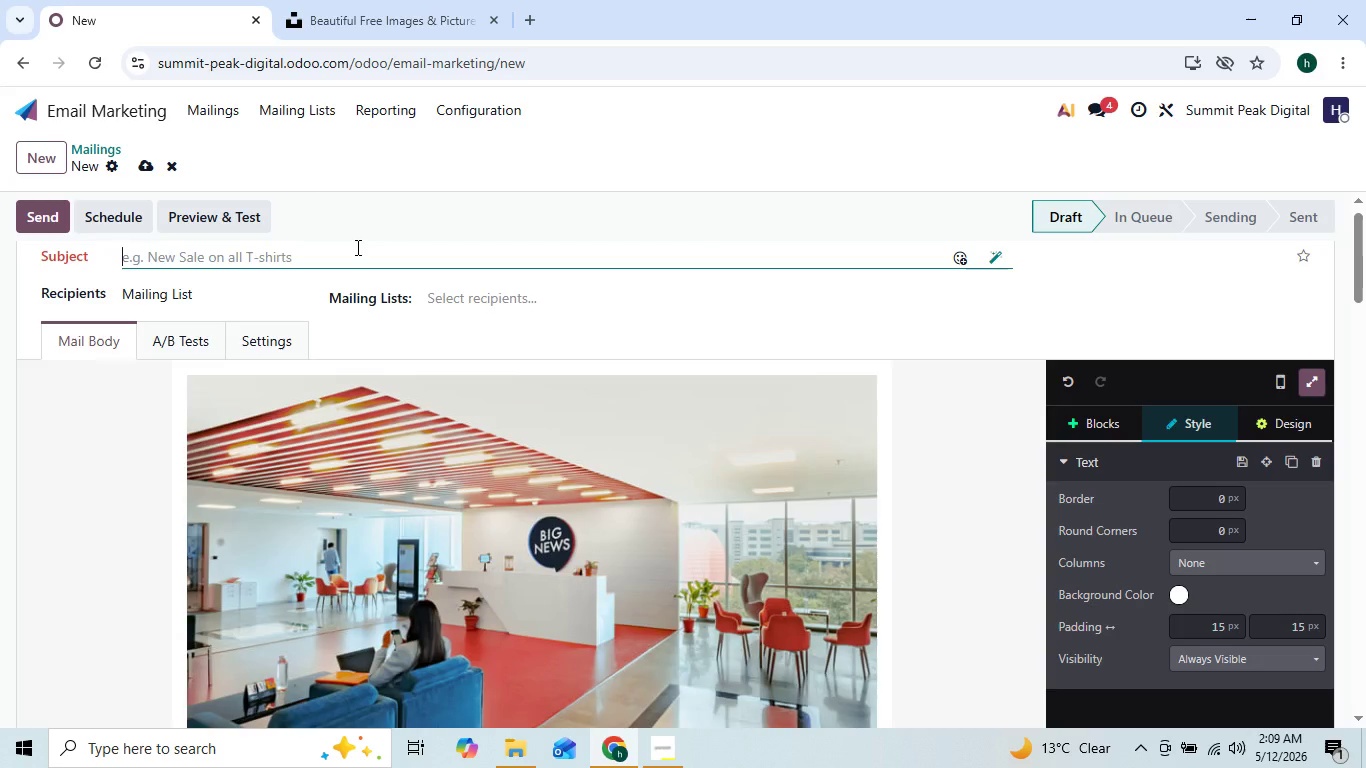 
type(3 sit)
 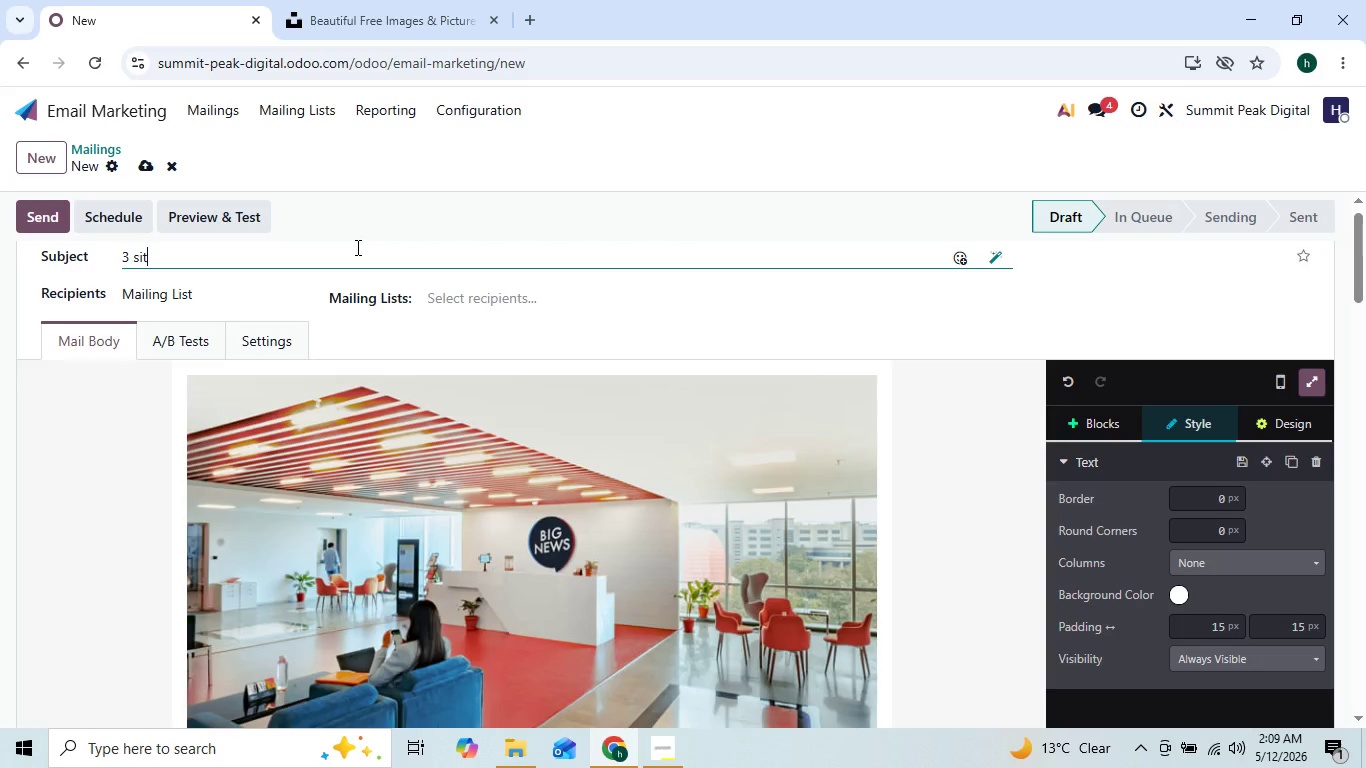 
type(es We Saved in 30 da[NumLock][NumLock][NumLock])
key(Backspace)
key(Backspace)
type(DA)
key(Backspace)
type(ays)
 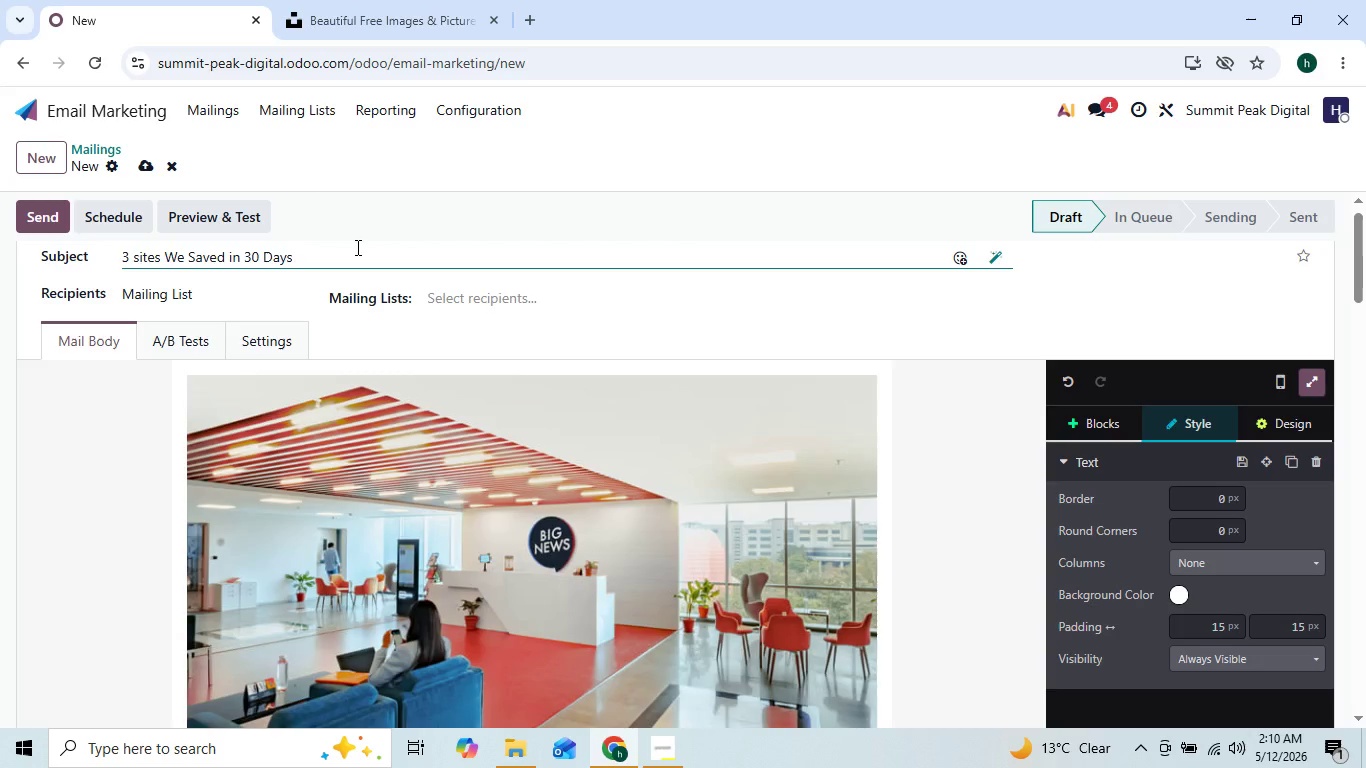 
wait(8.0)
 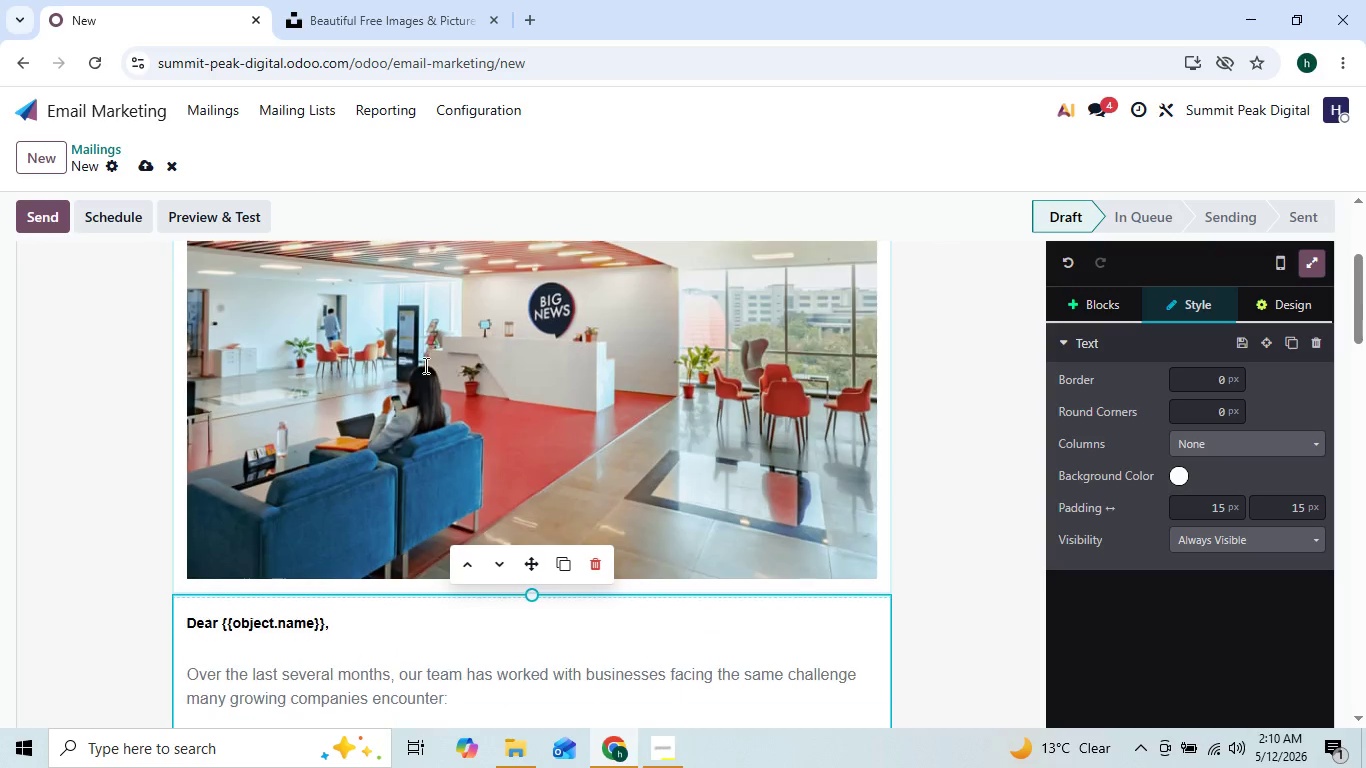 
left_click([152, 164])
 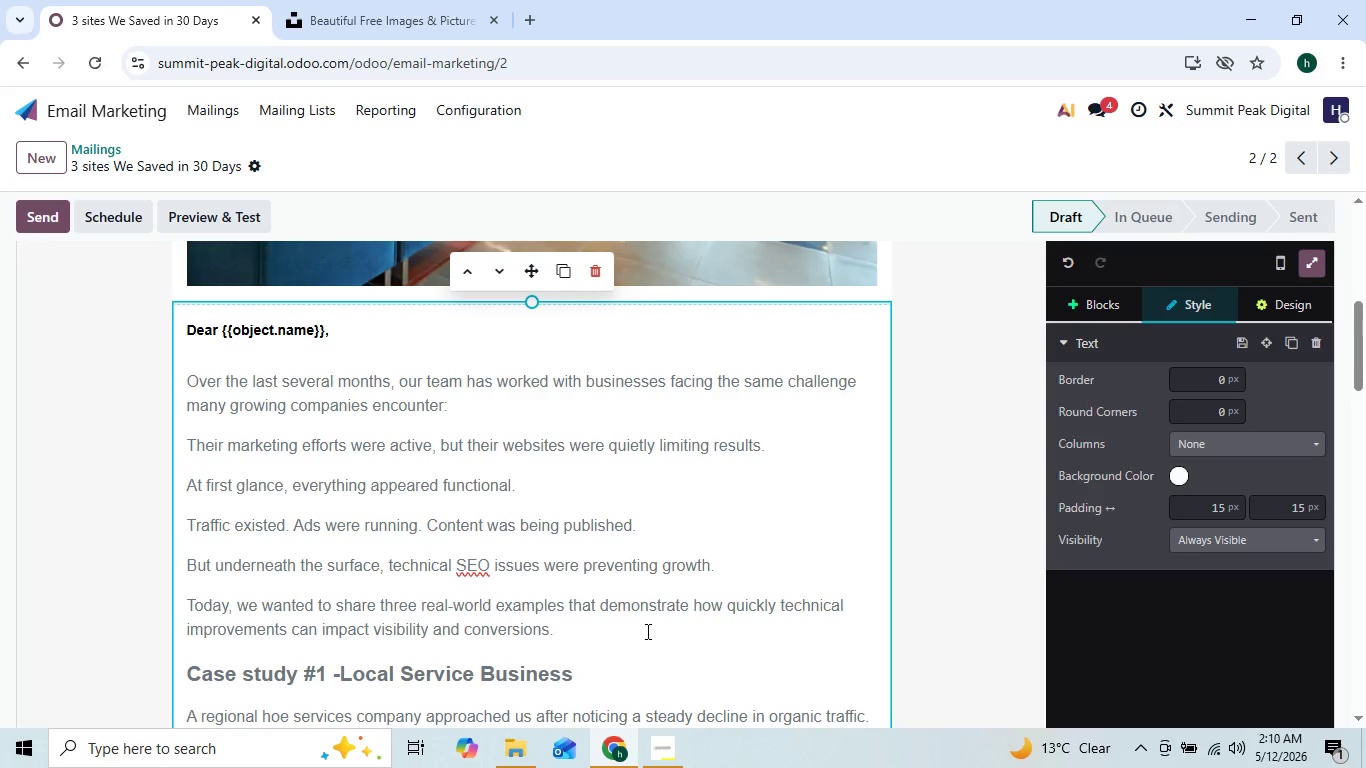 
wait(21.19)
 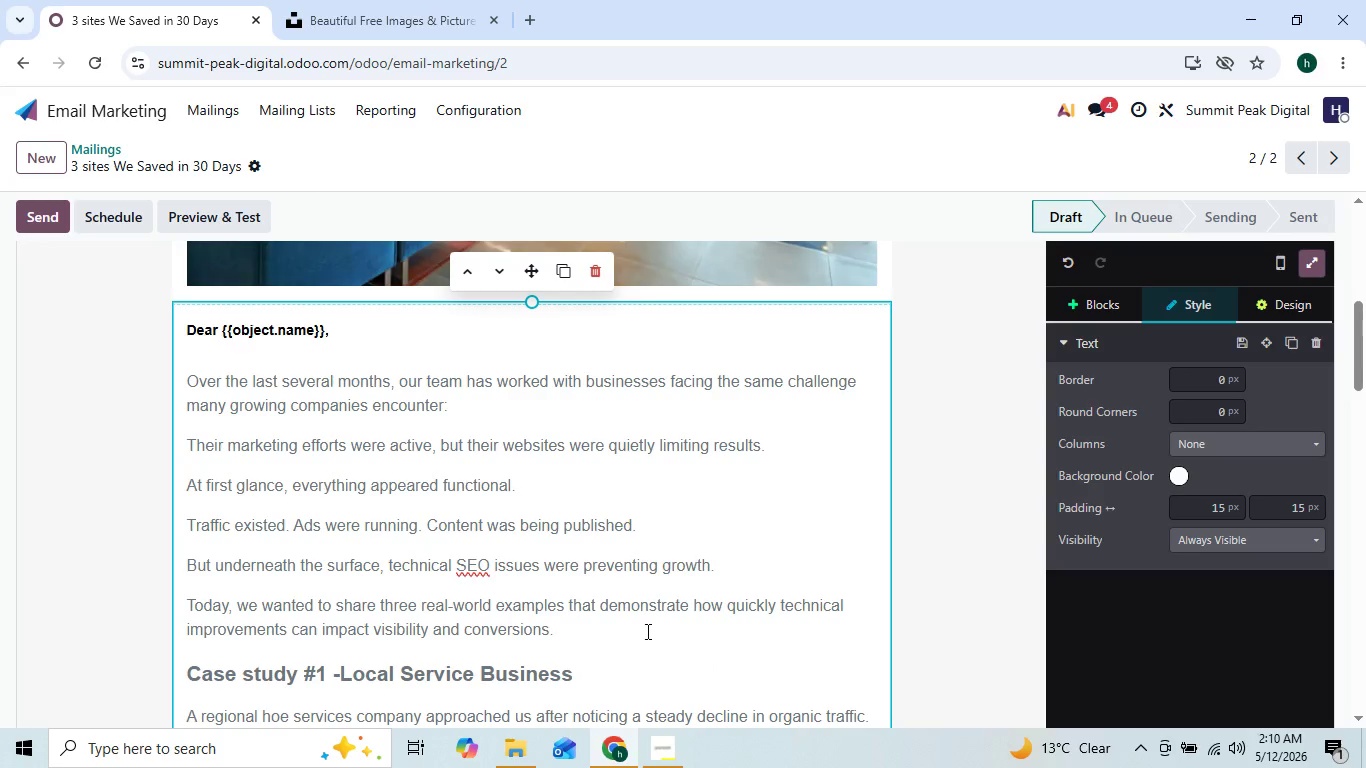 
left_click([220, 108])
 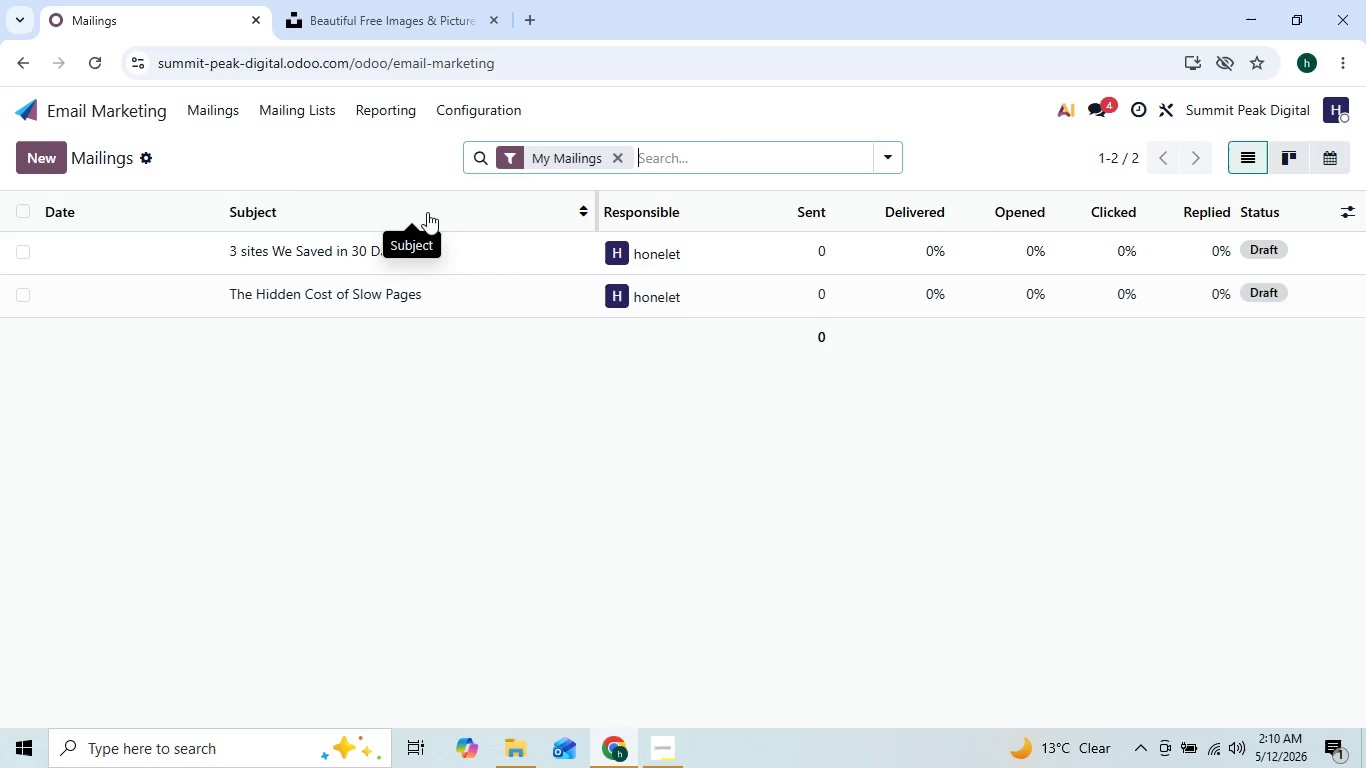 
wait(9.73)
 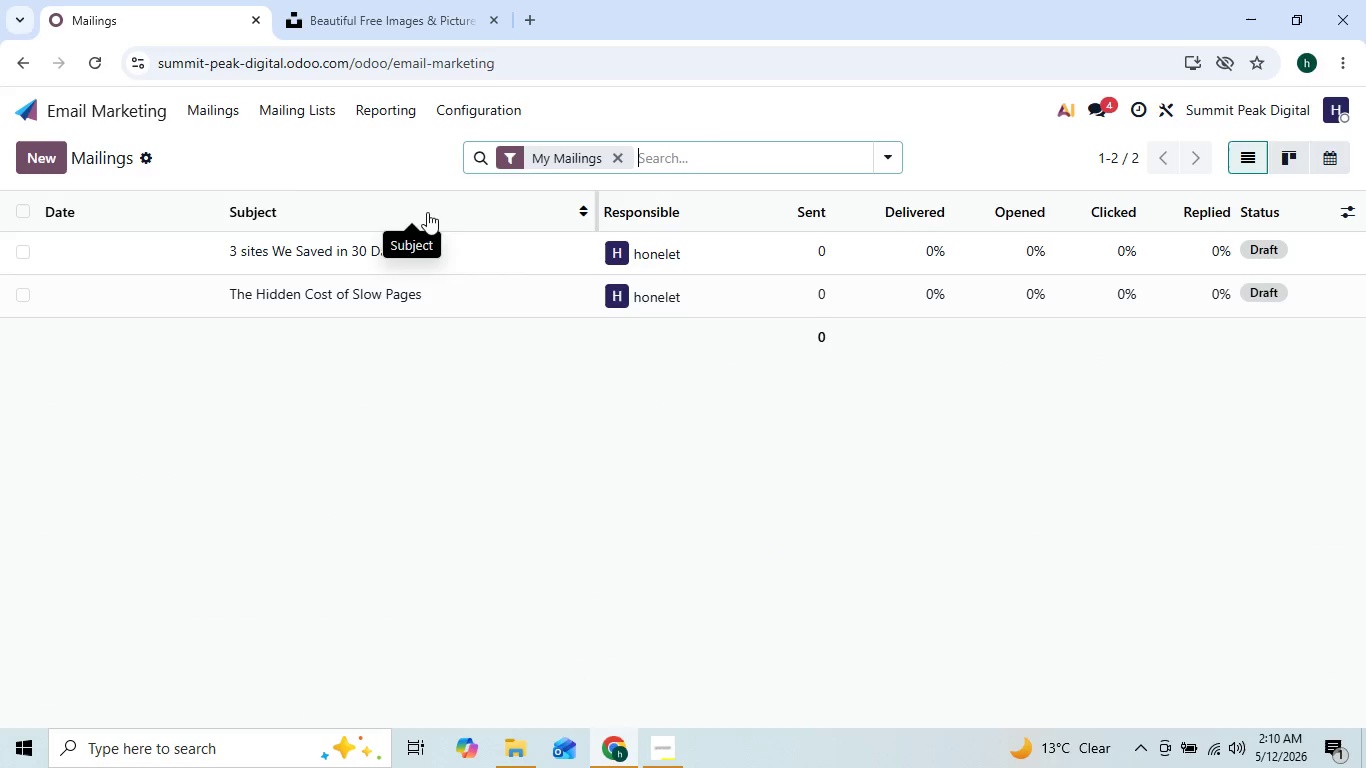 
left_click([479, 109])
 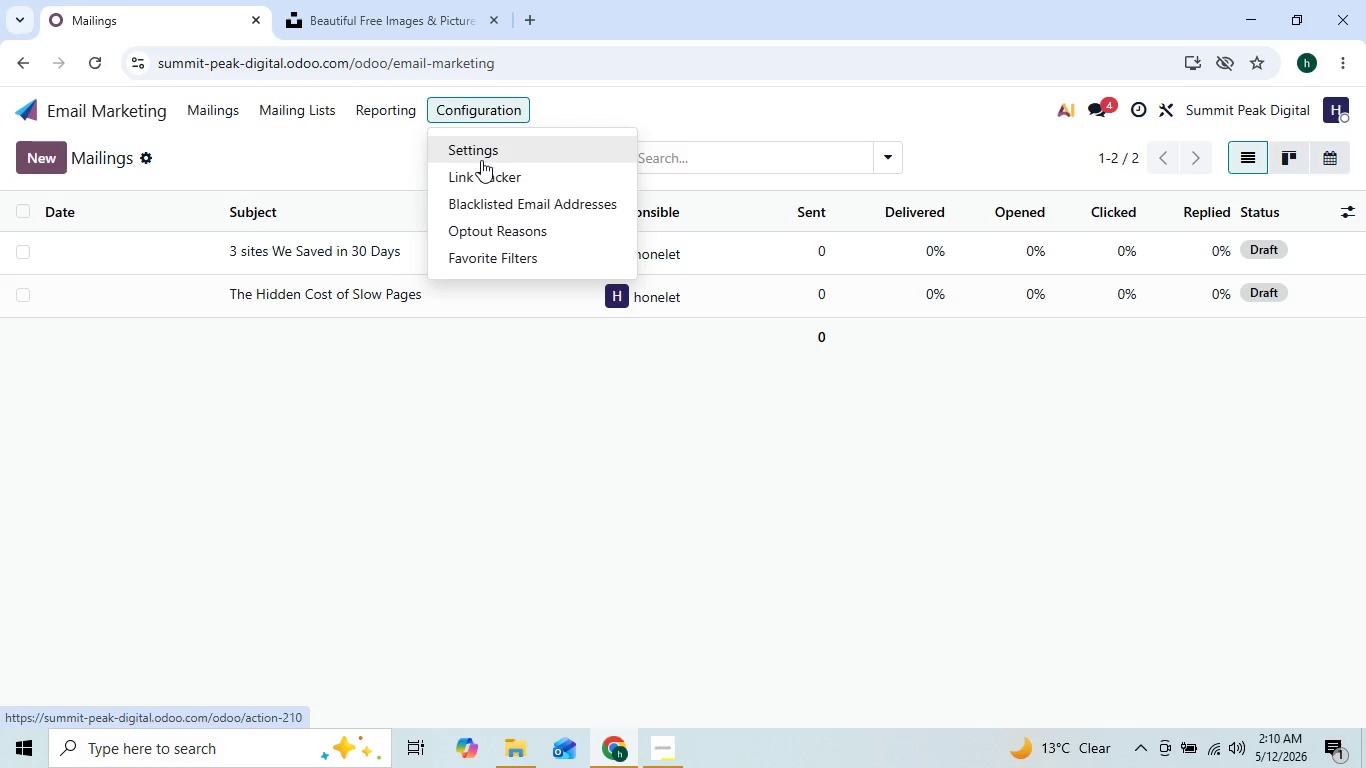 
left_click([486, 157])
 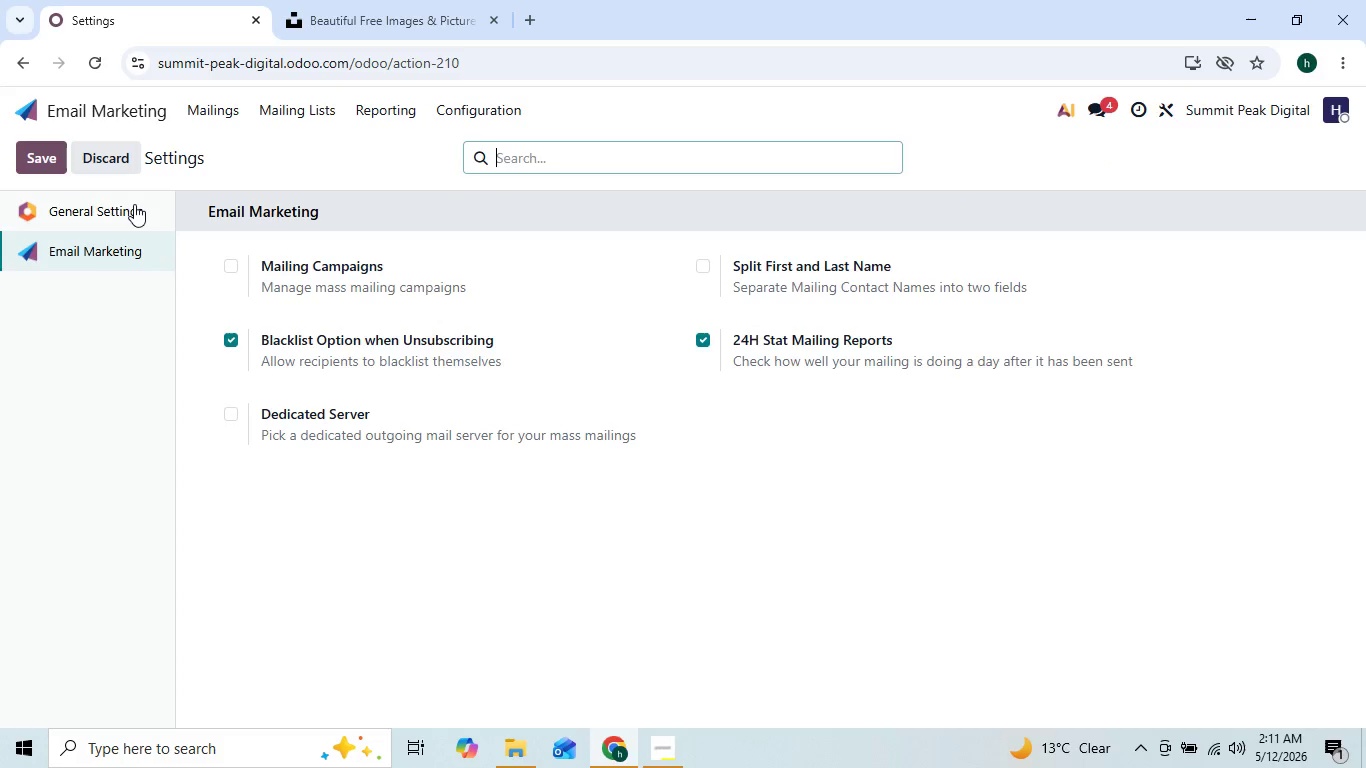 
left_click([234, 268])
 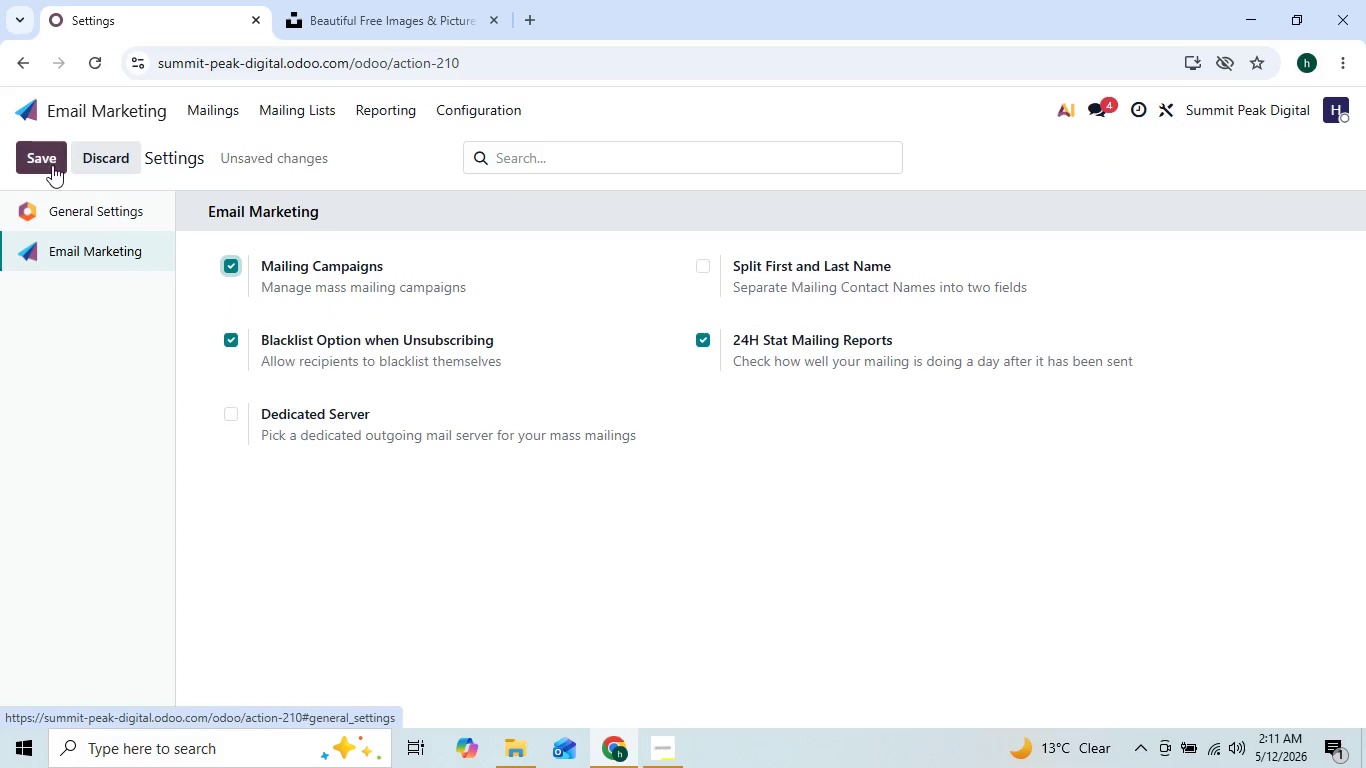 
left_click([50, 163])
 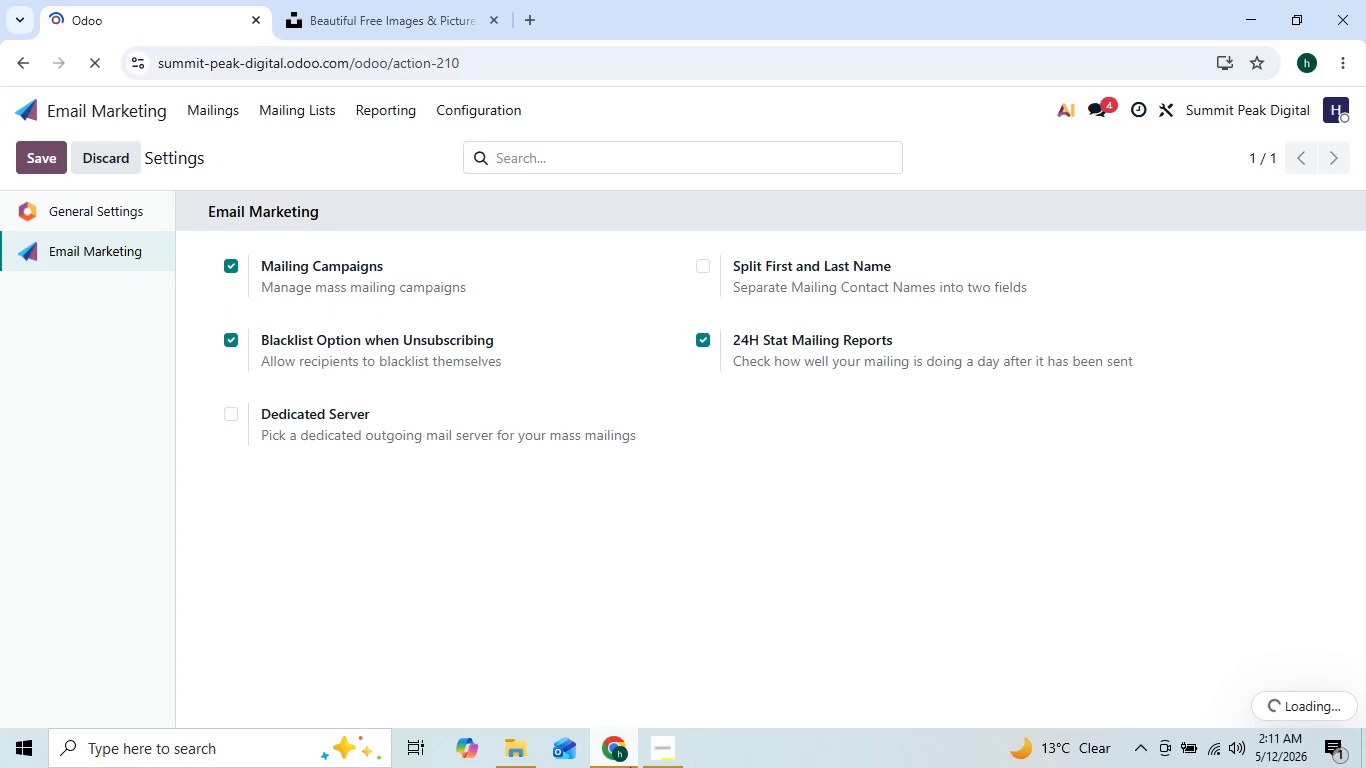 
left_click([663, 763])